 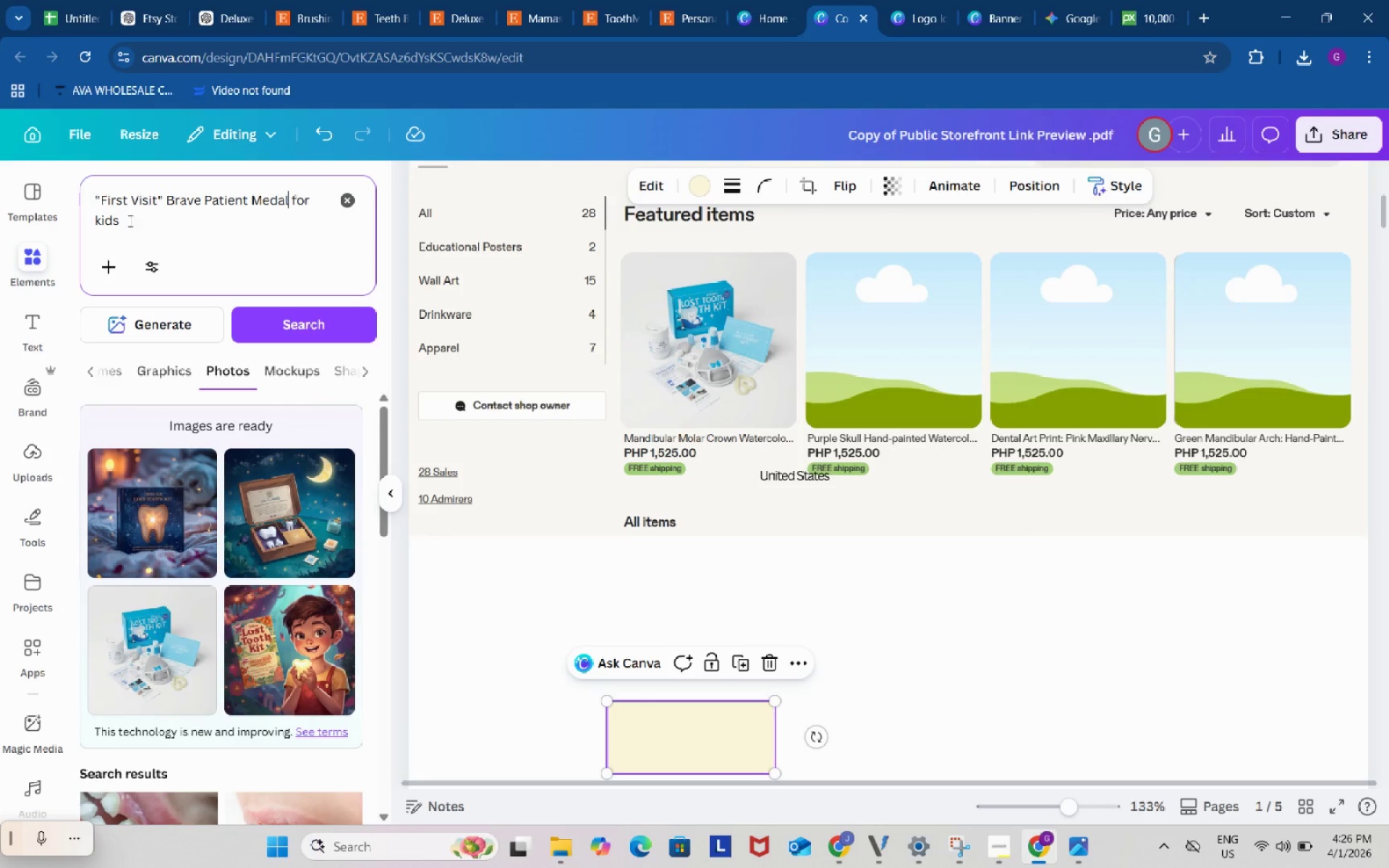 
key(Control+ControlLeft)
 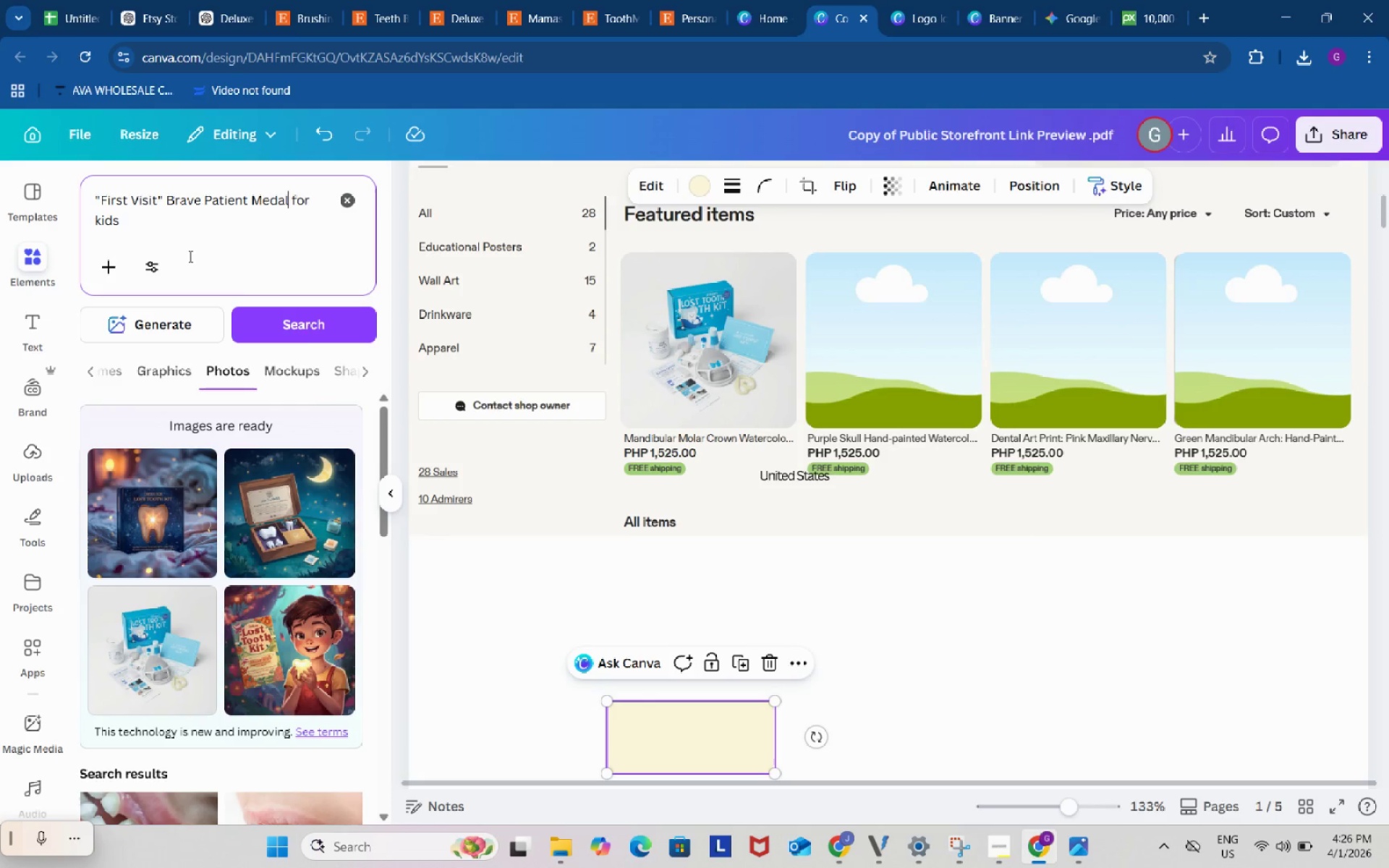 
key(Control+V)
 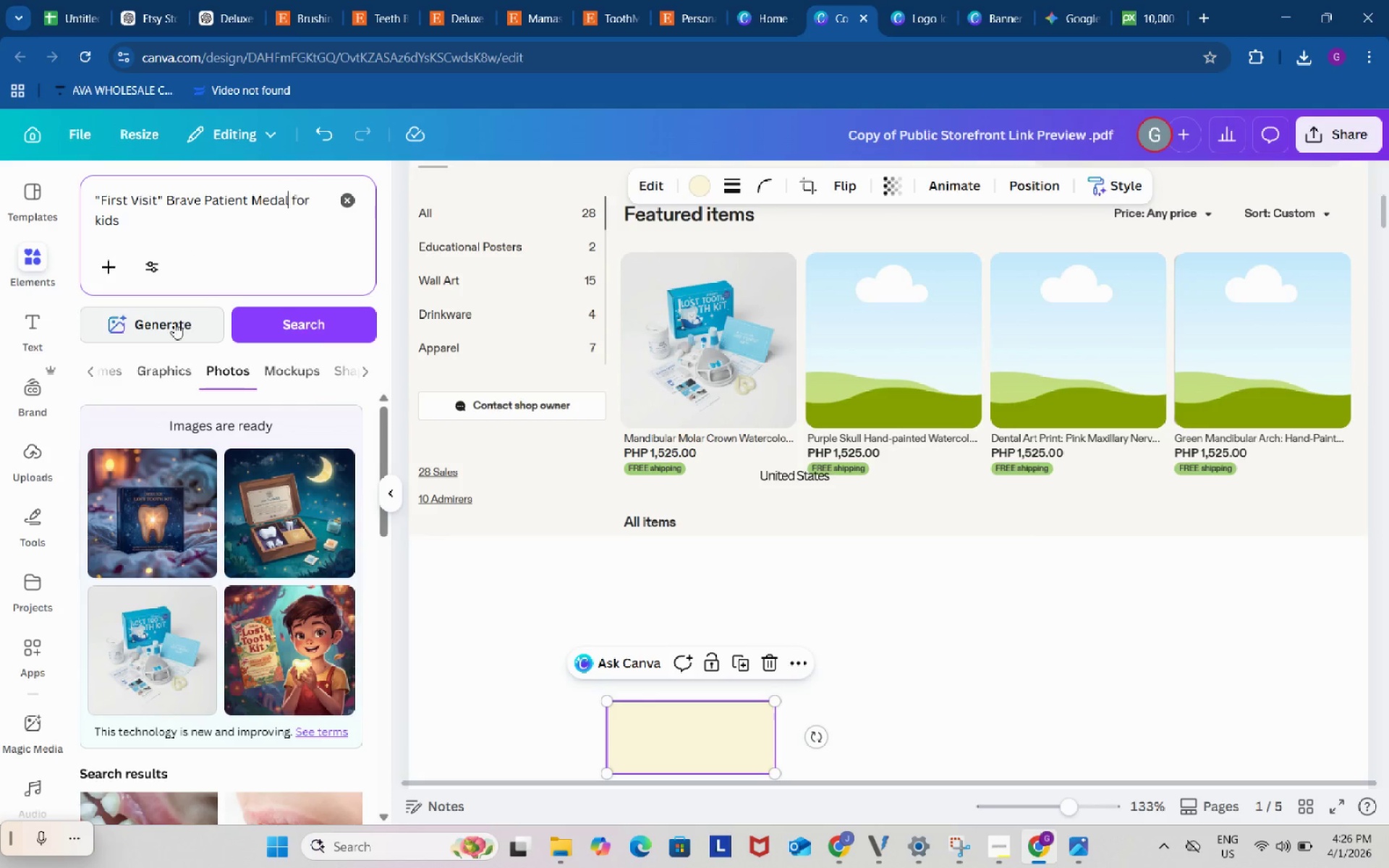 
left_click([163, 324])
 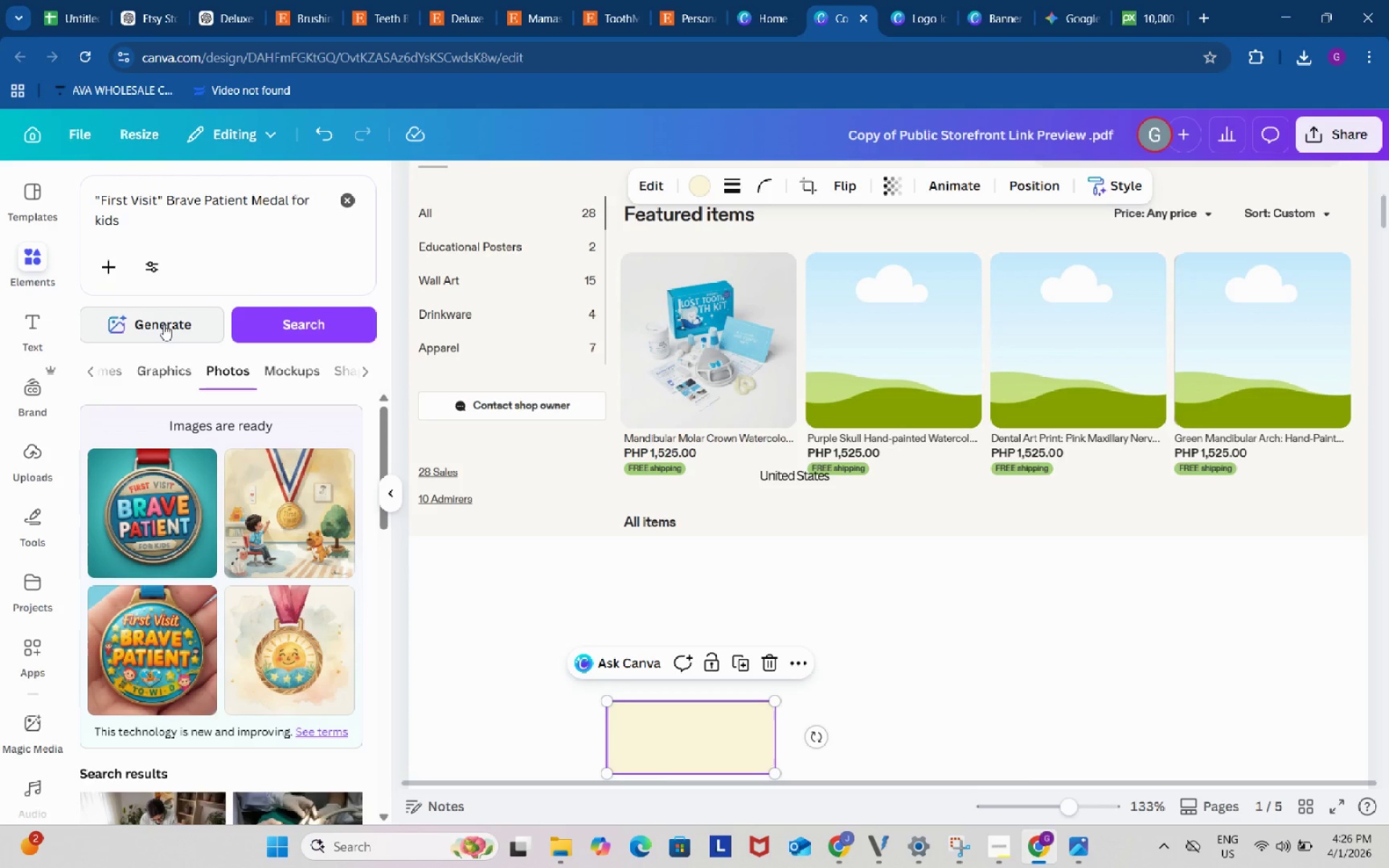 
wait(20.36)
 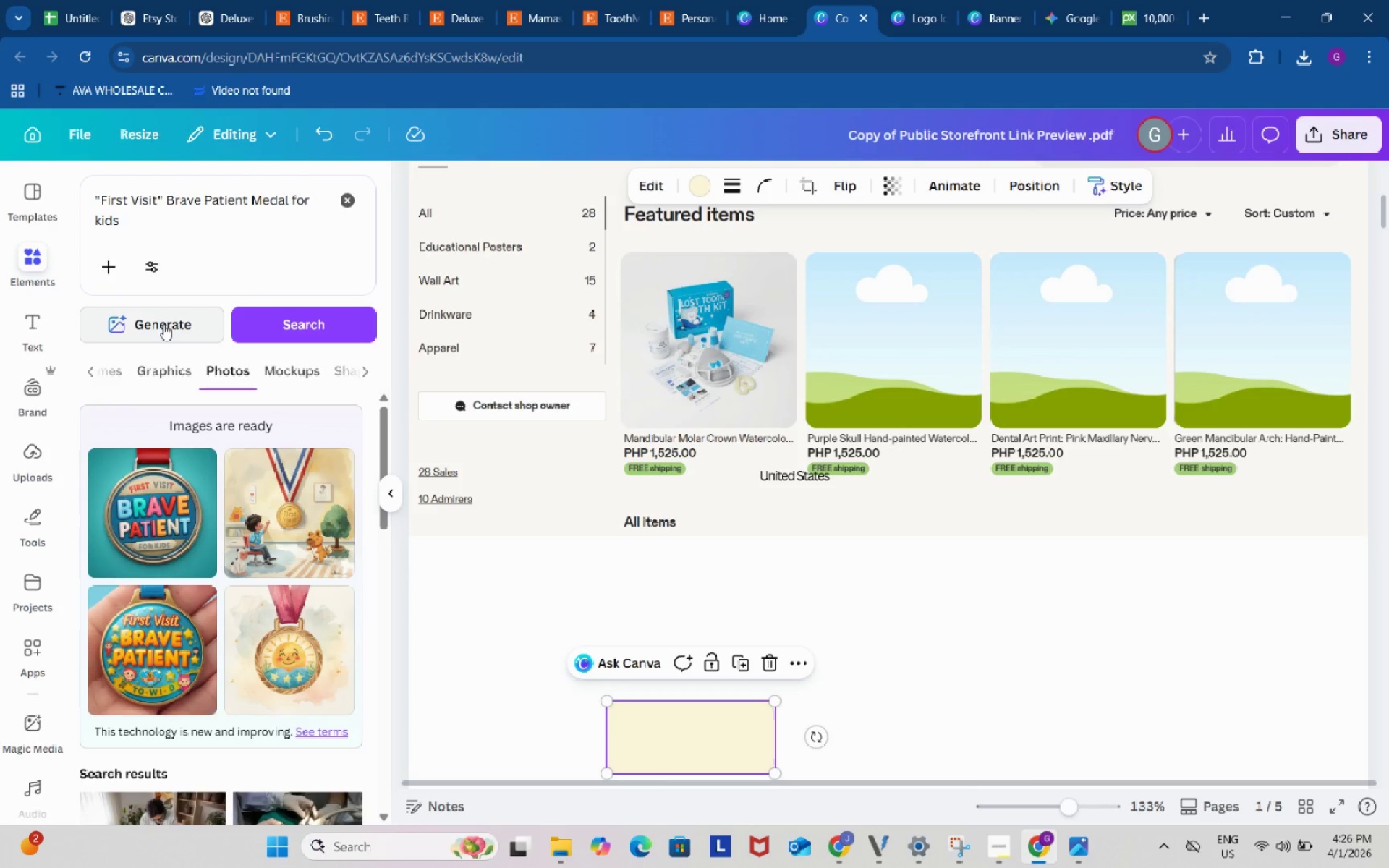 
scroll: coordinate [268, 595], scroll_direction: down, amount: 2.0
 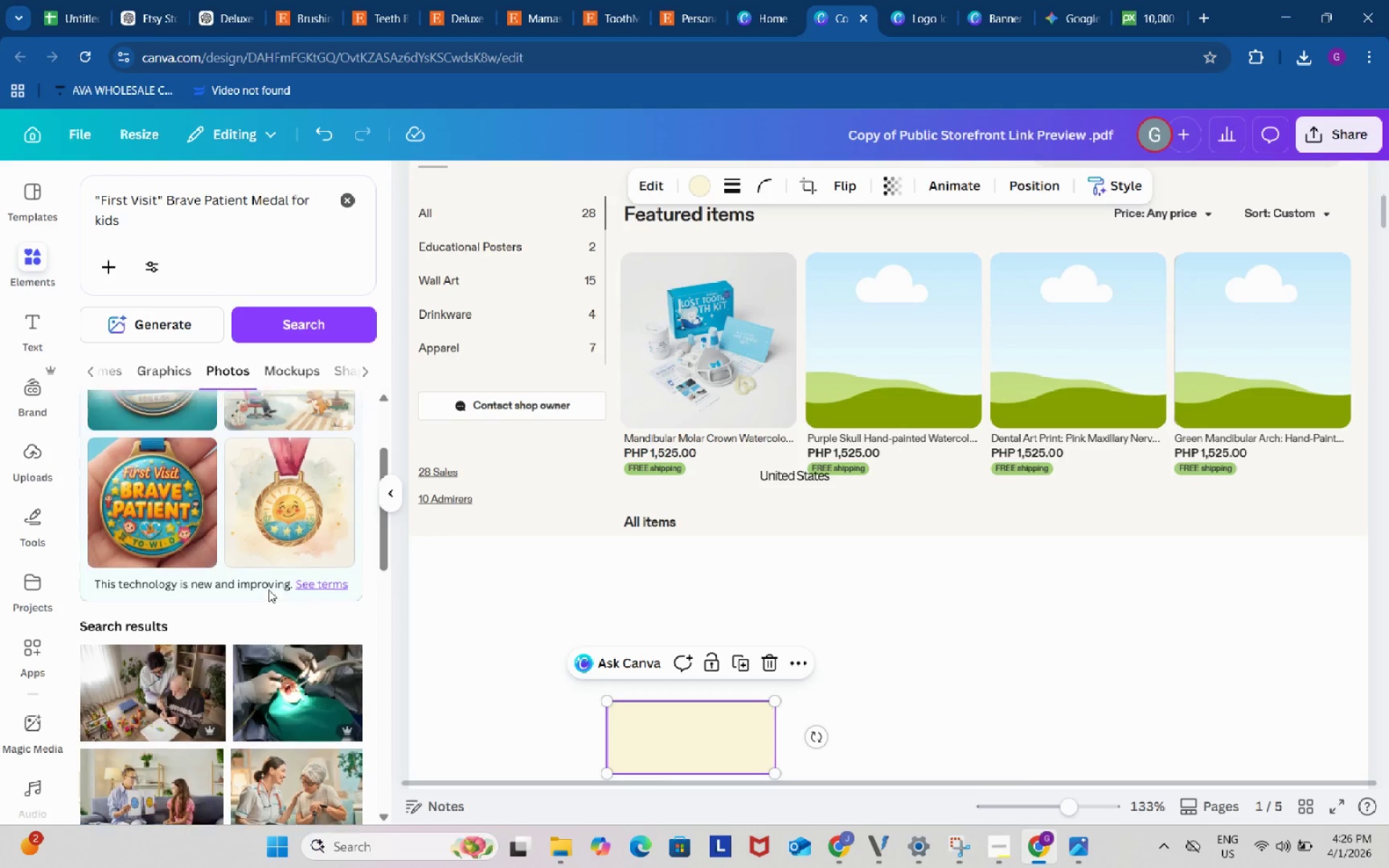 
scroll: coordinate [268, 590], scroll_direction: up, amount: 2.0
 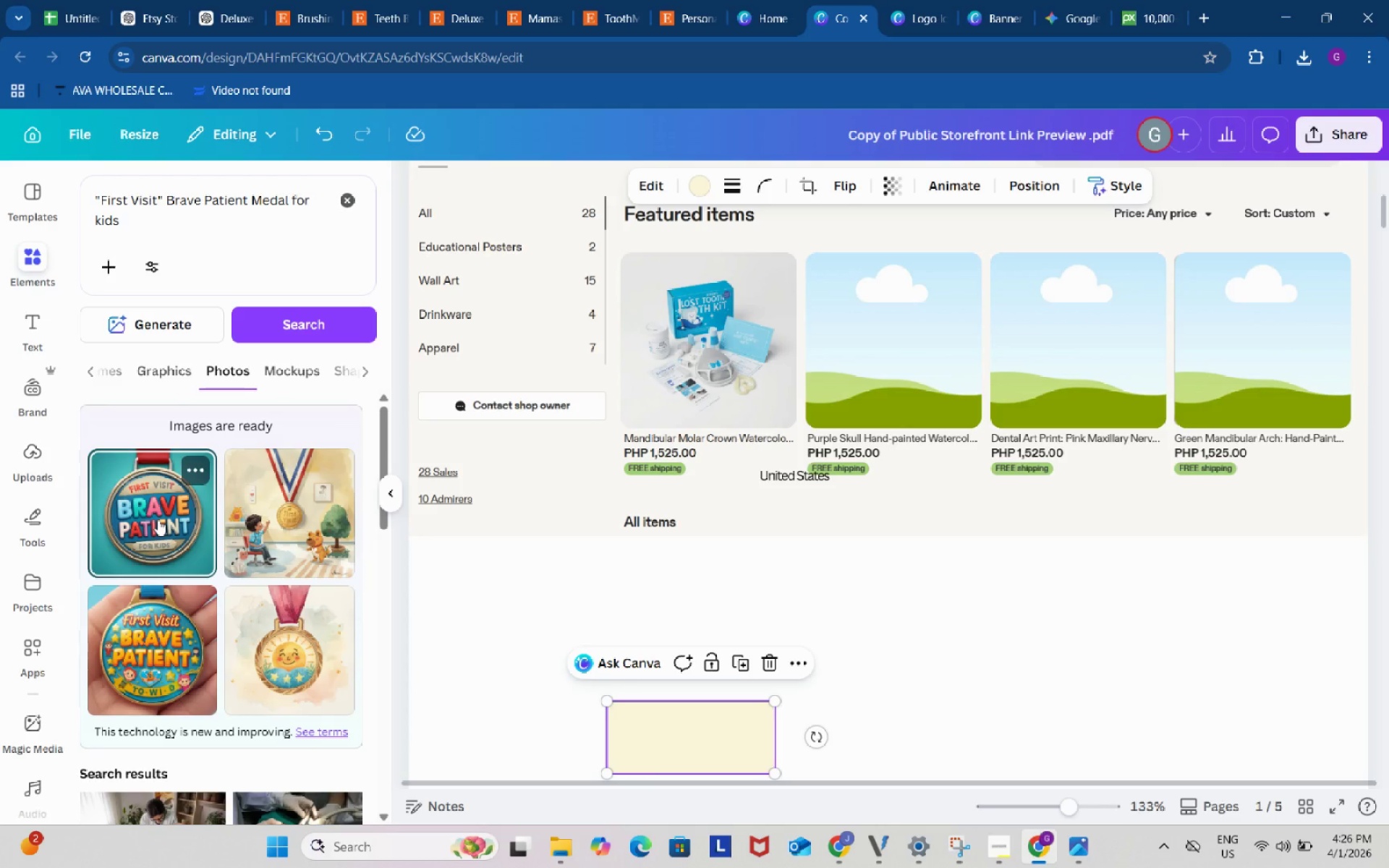 
wait(10.28)
 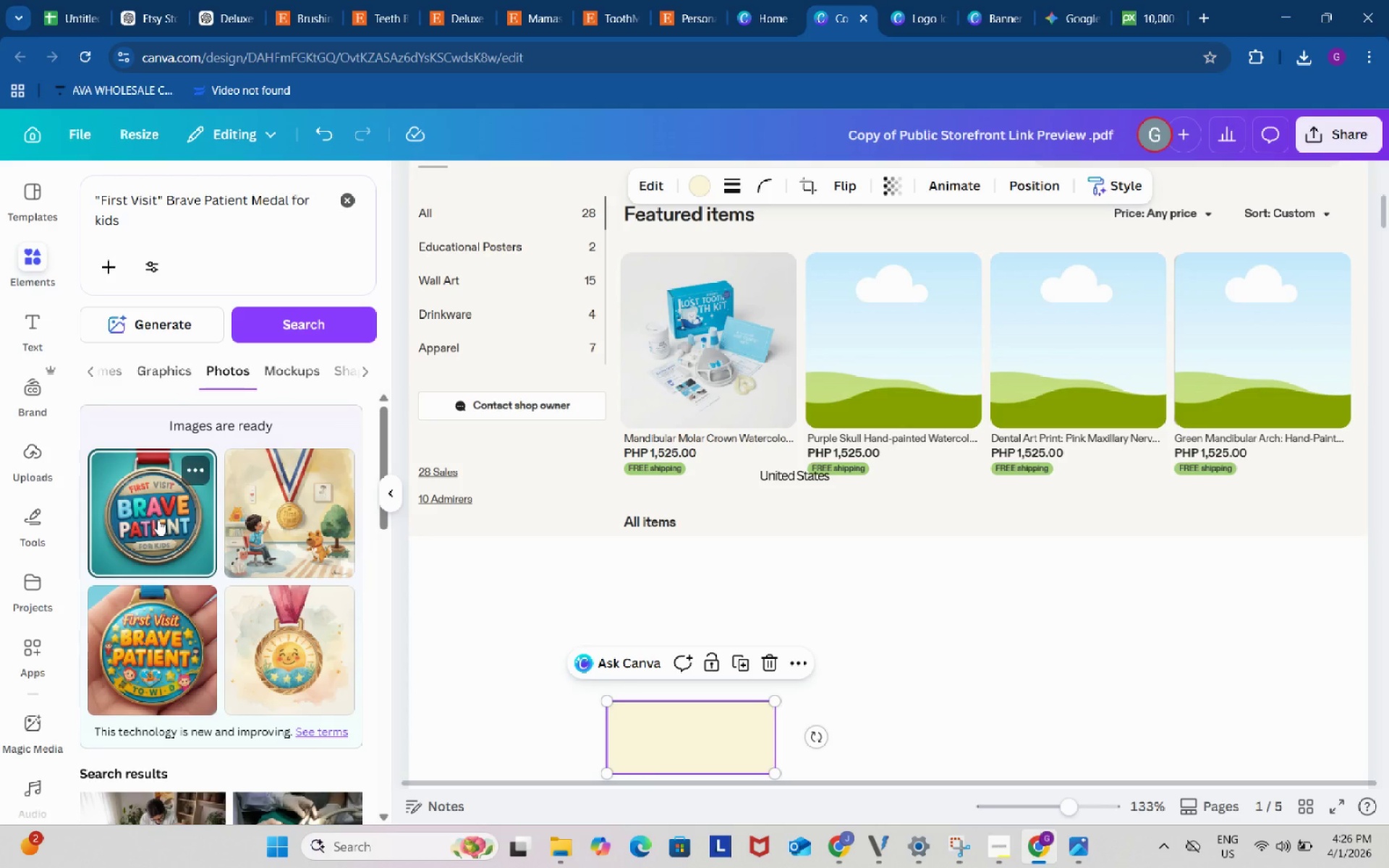 
left_click_drag(start_coordinate=[169, 649], to_coordinate=[831, 381])
 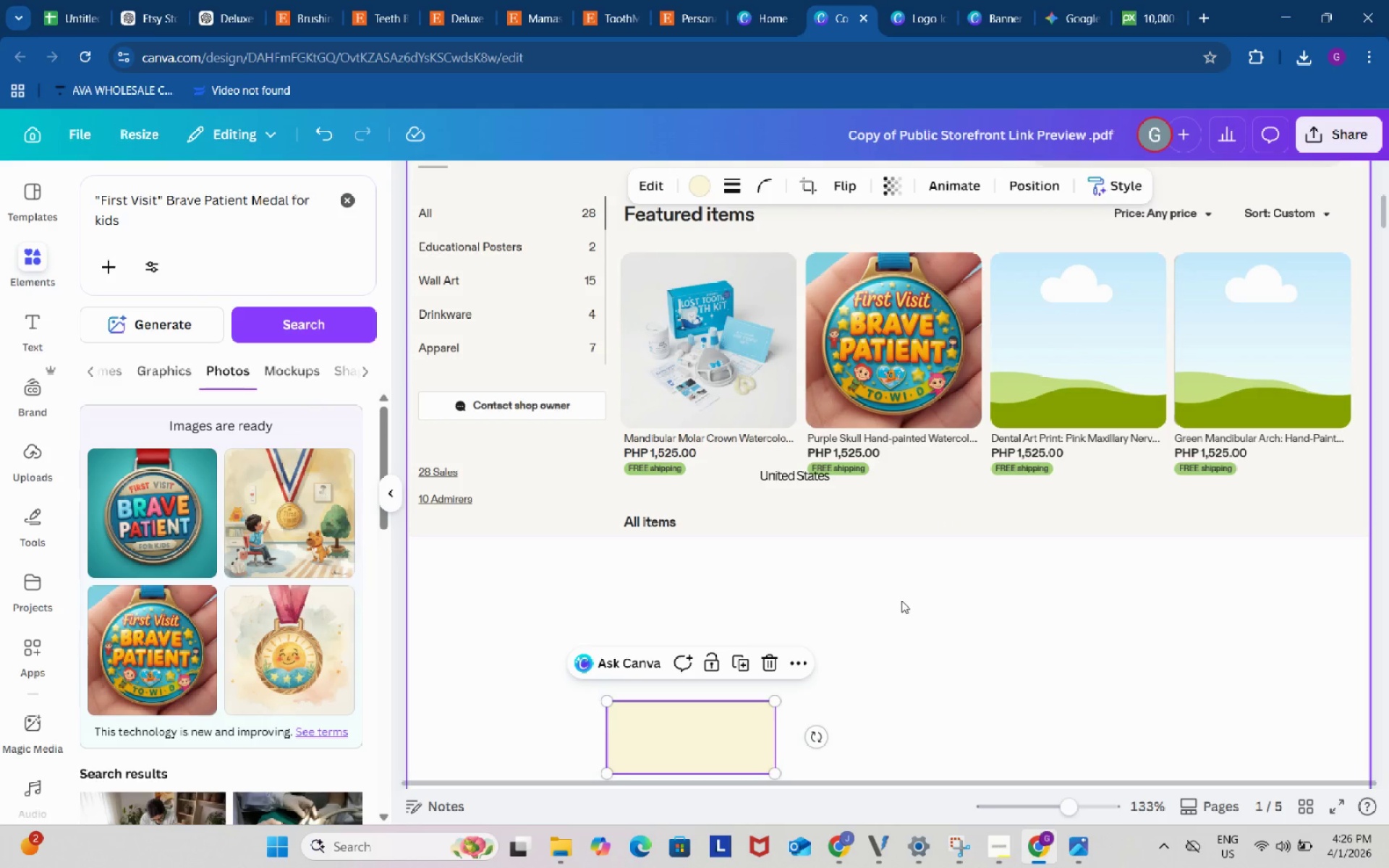 
left_click([901, 600])
 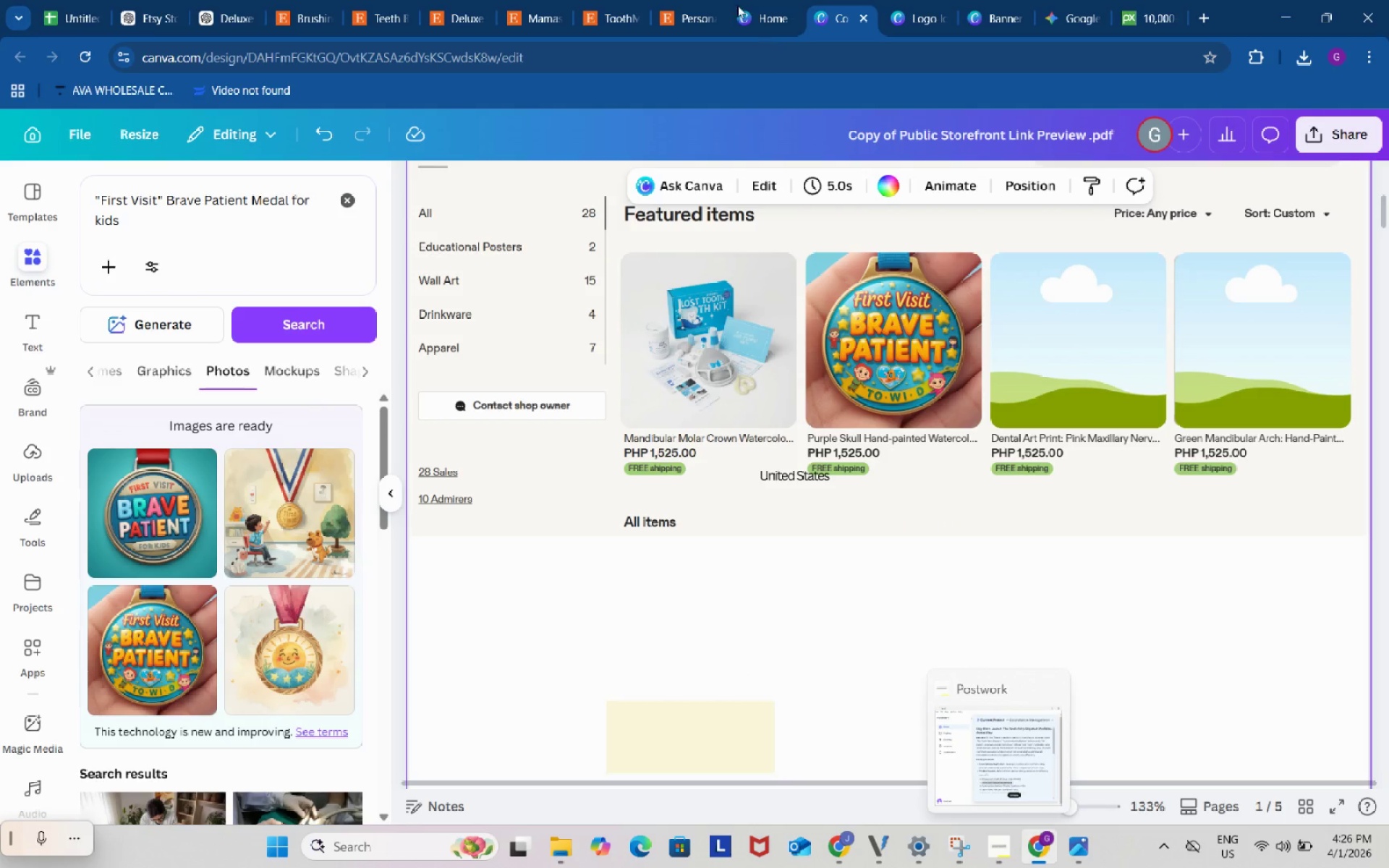 
left_click([583, 0])
 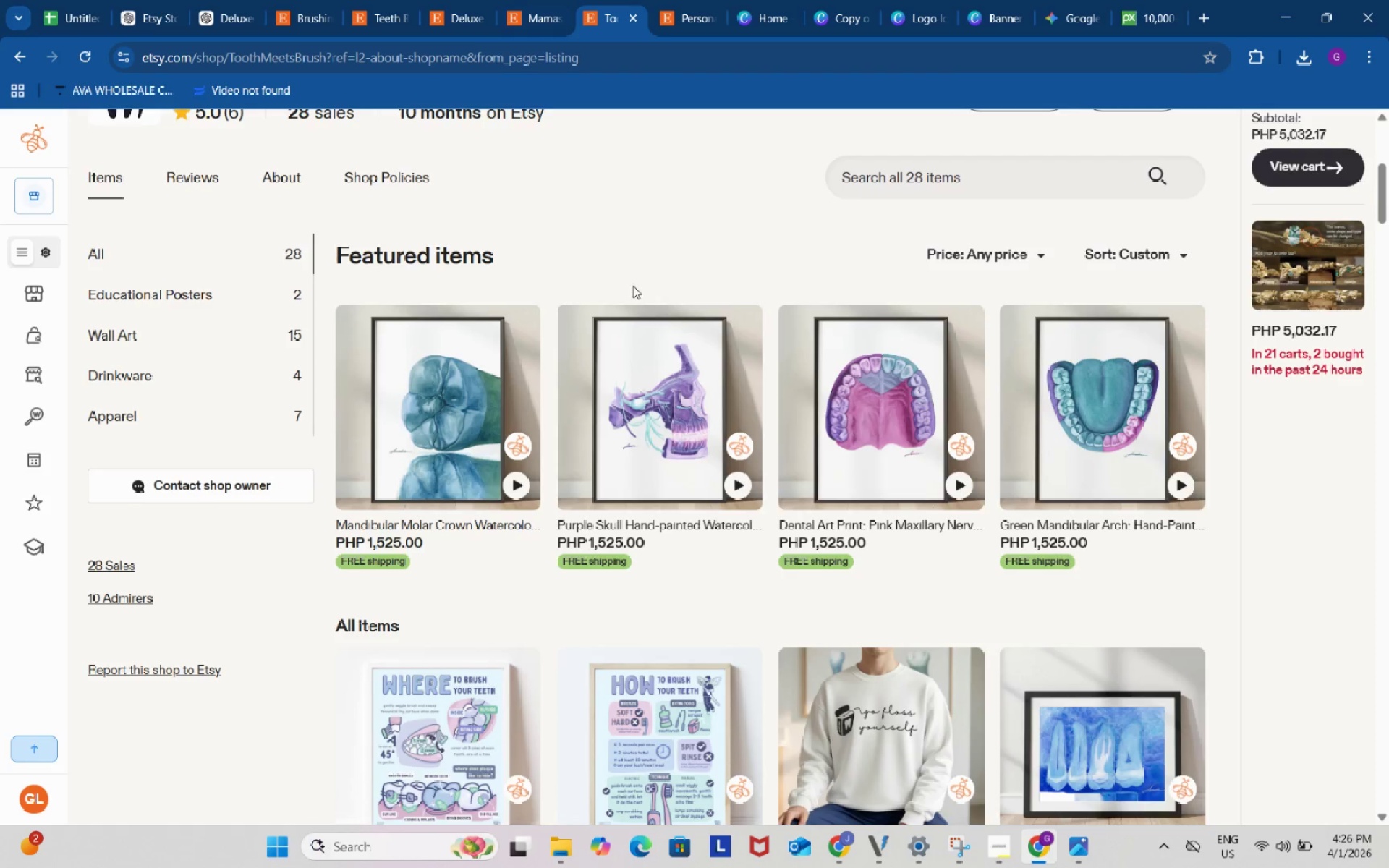 
scroll: coordinate [671, 347], scroll_direction: down, amount: 3.0
 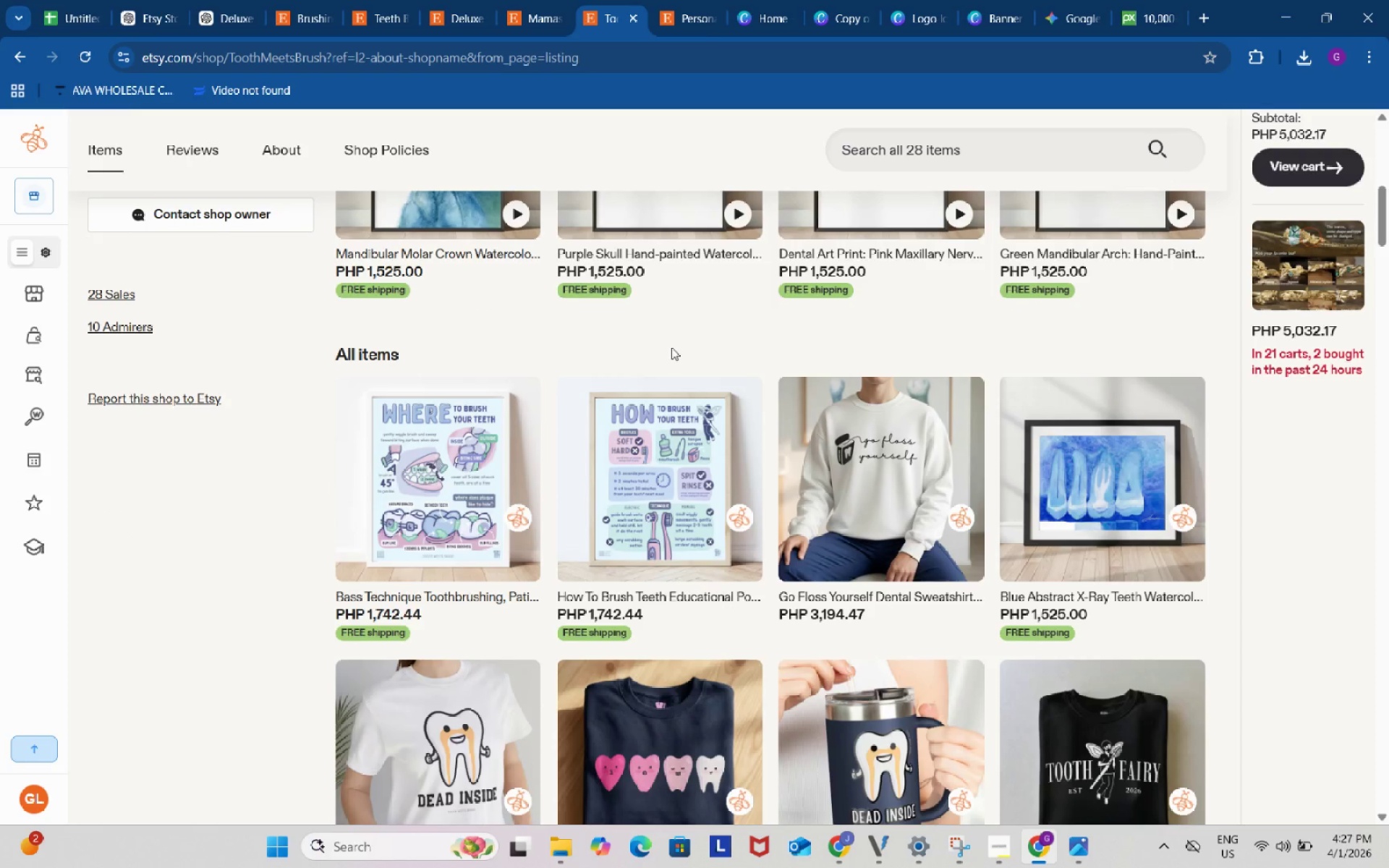 
scroll: coordinate [671, 347], scroll_direction: up, amount: 2.0
 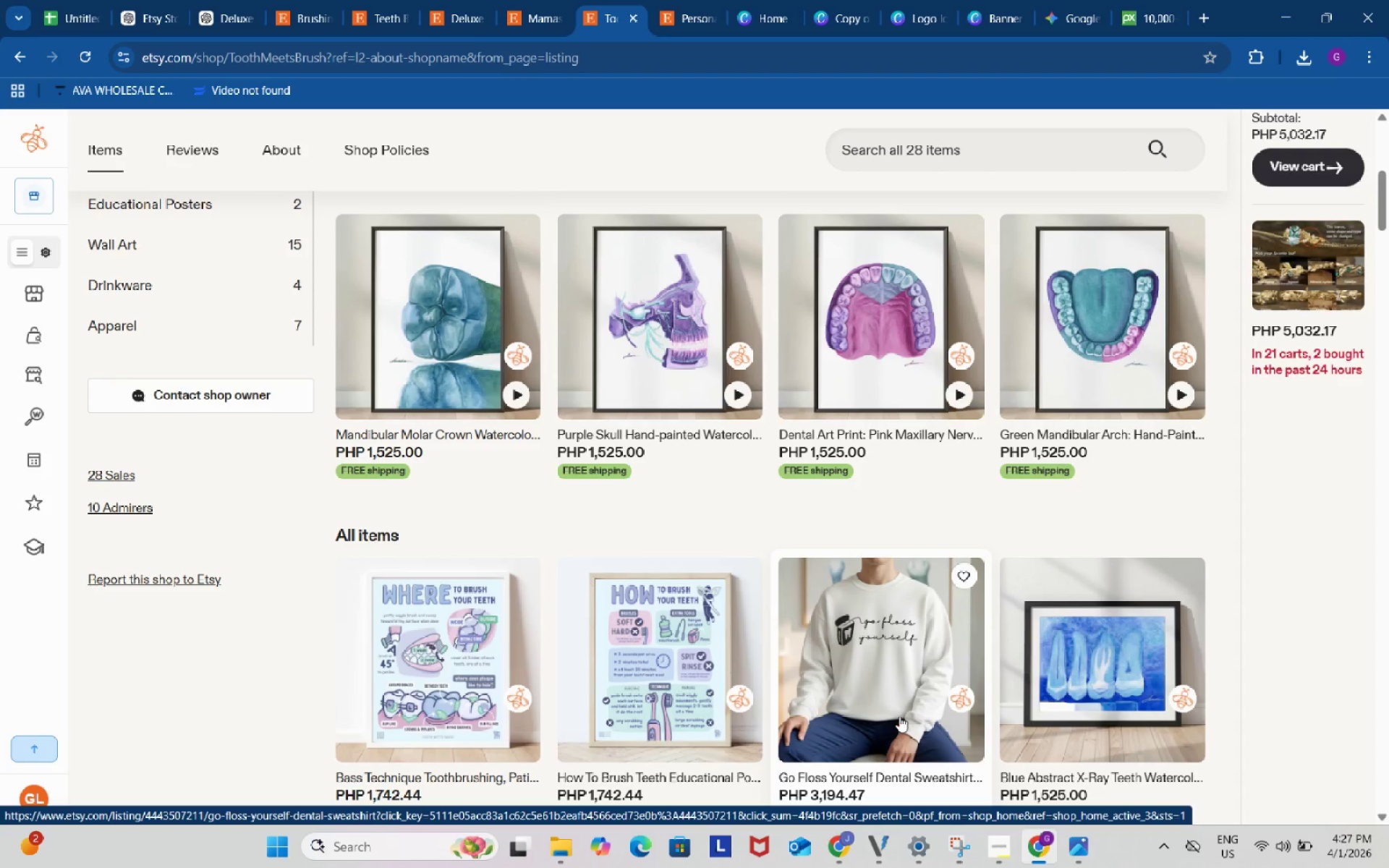 
wait(5.39)
 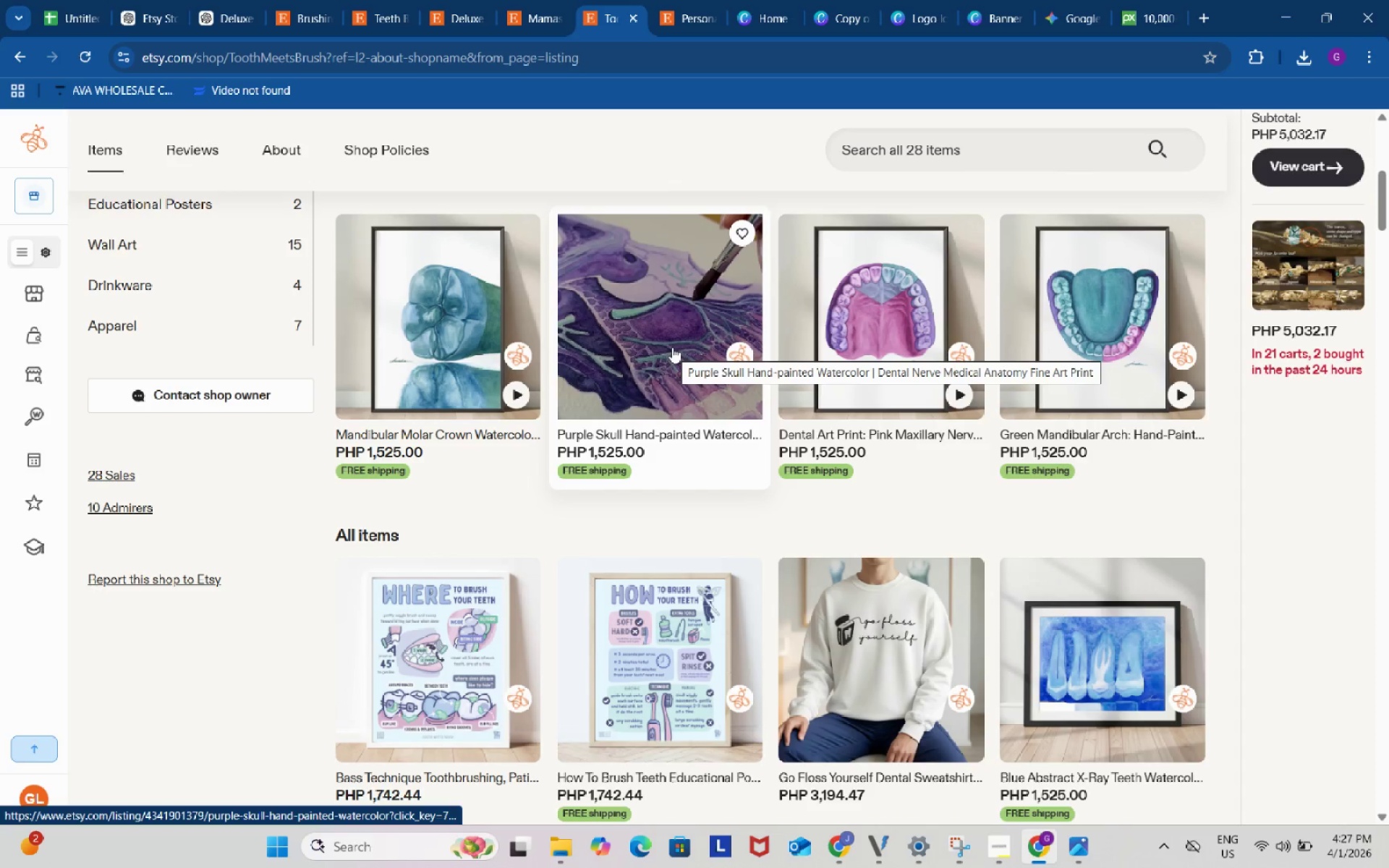 
left_click([986, 841])